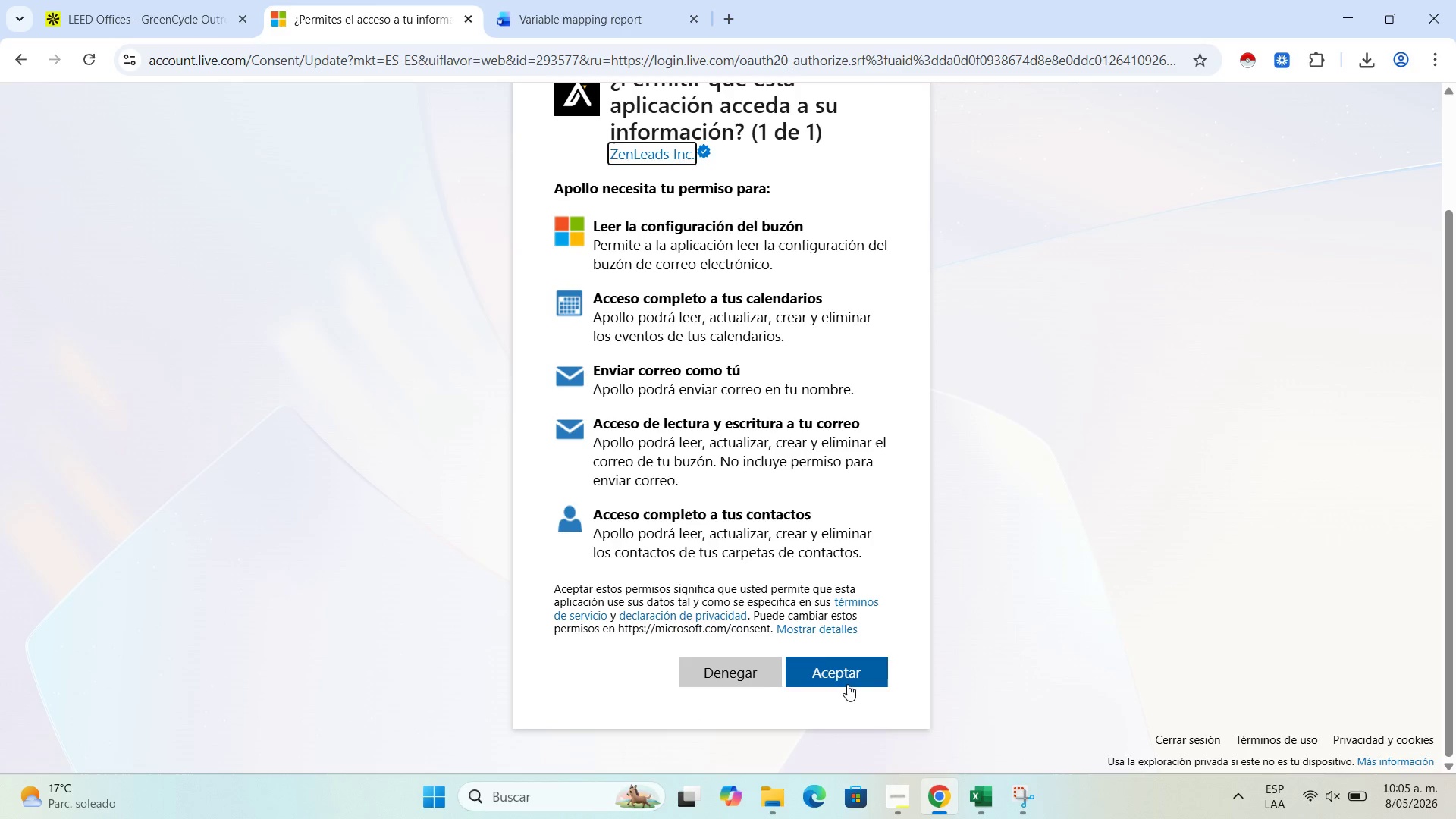 
left_click([847, 684])
 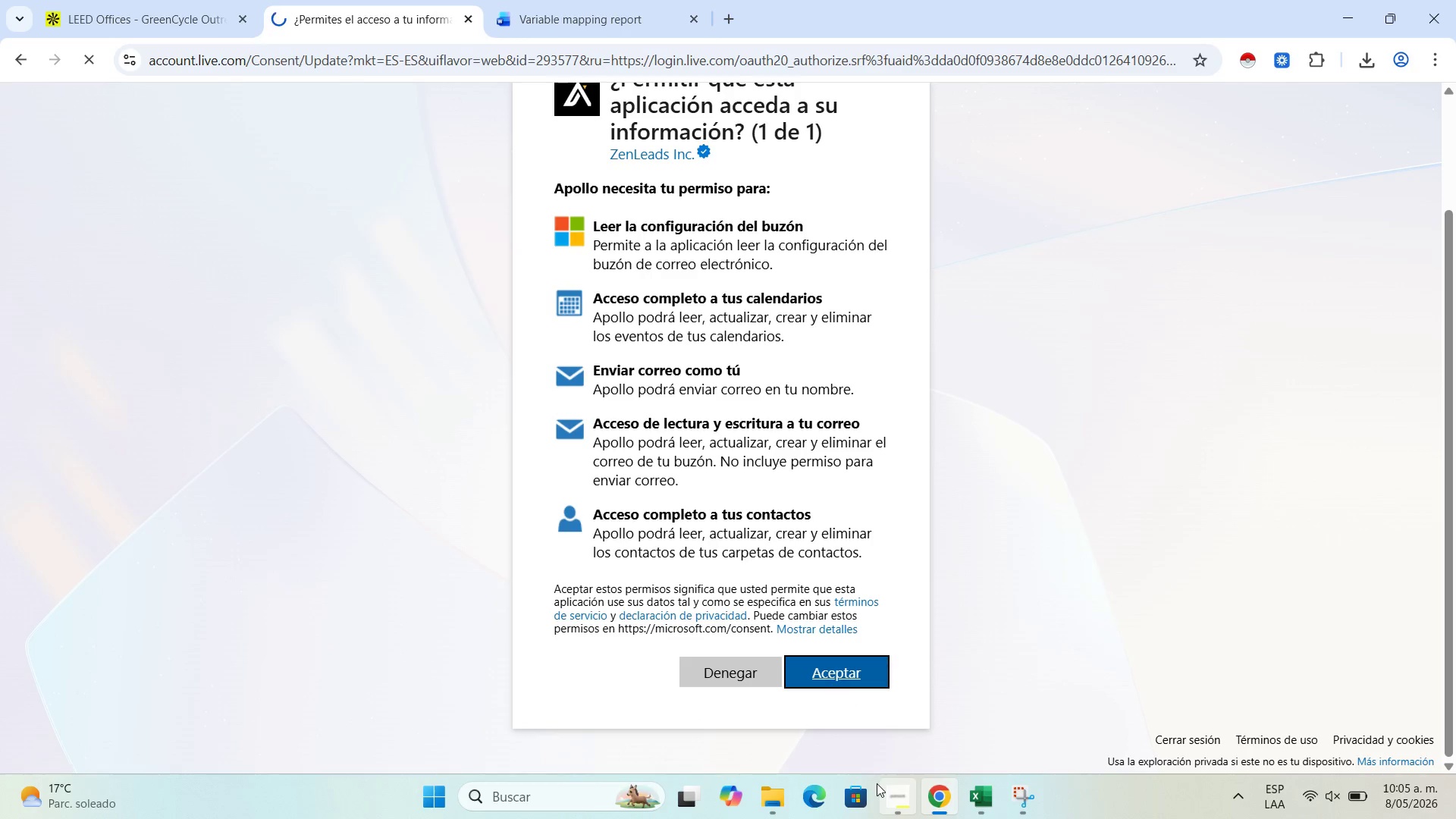 
left_click([884, 789])